 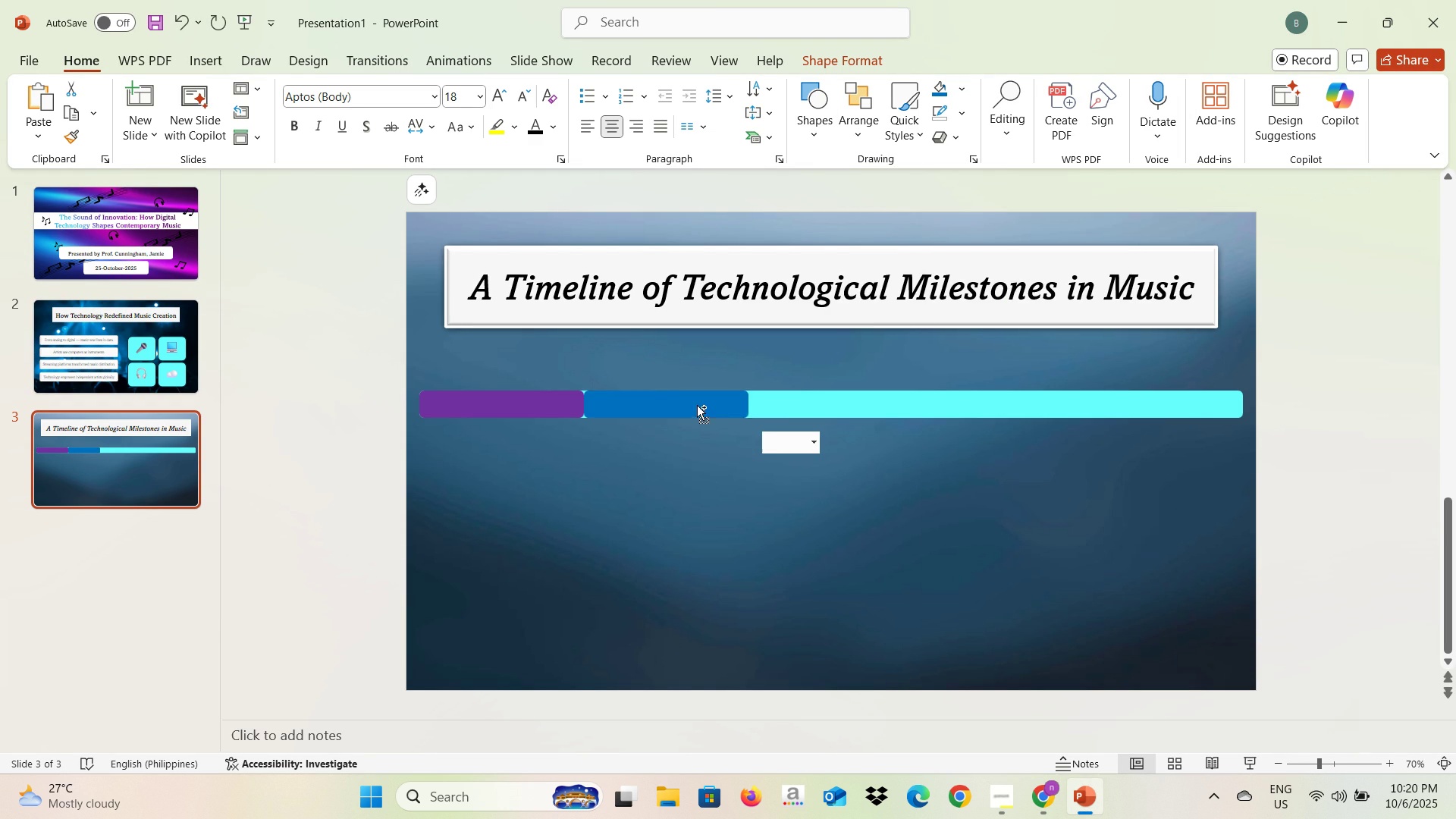 
key(Control+V)
 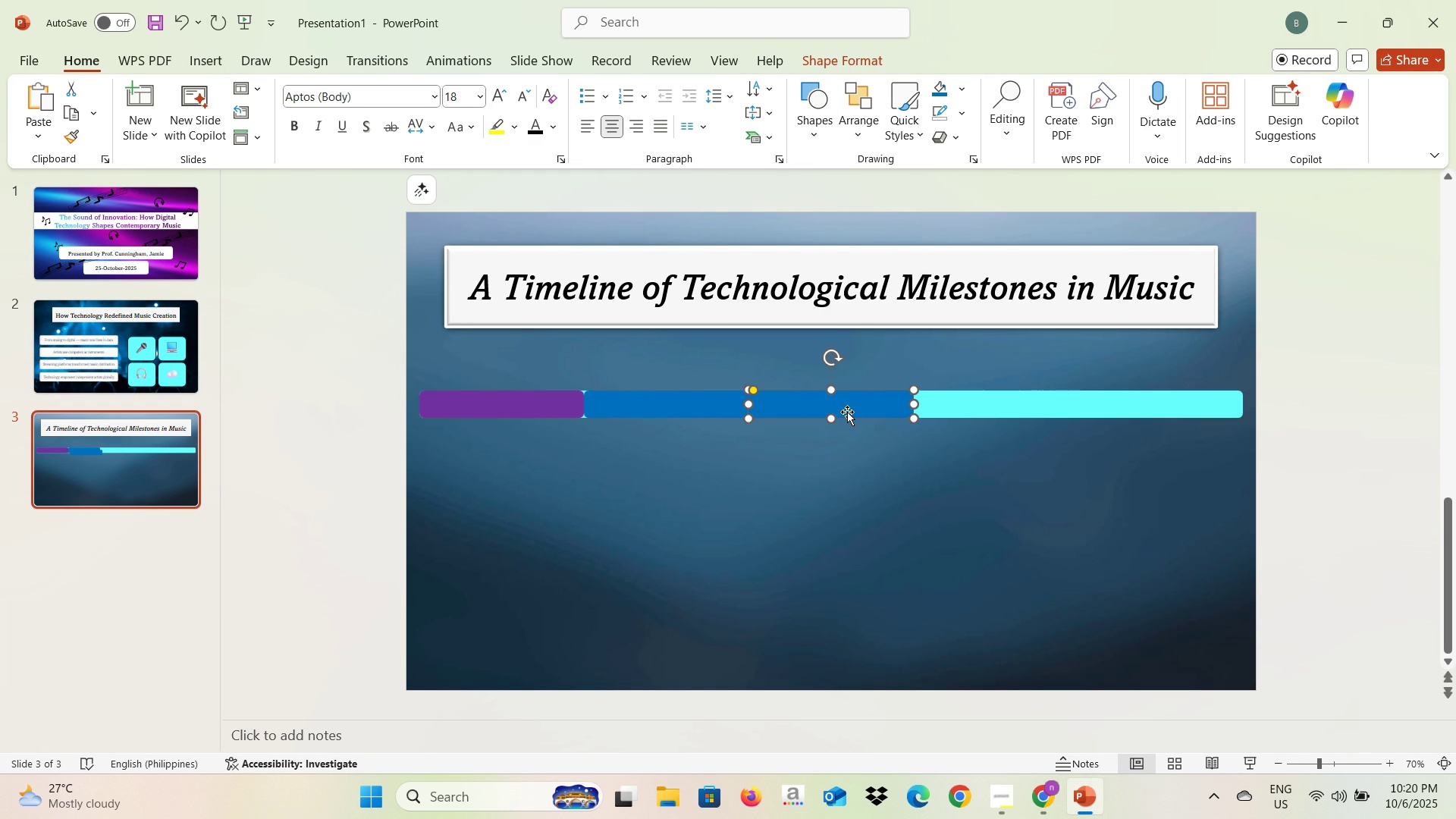 
key(Alt+AltLeft)
 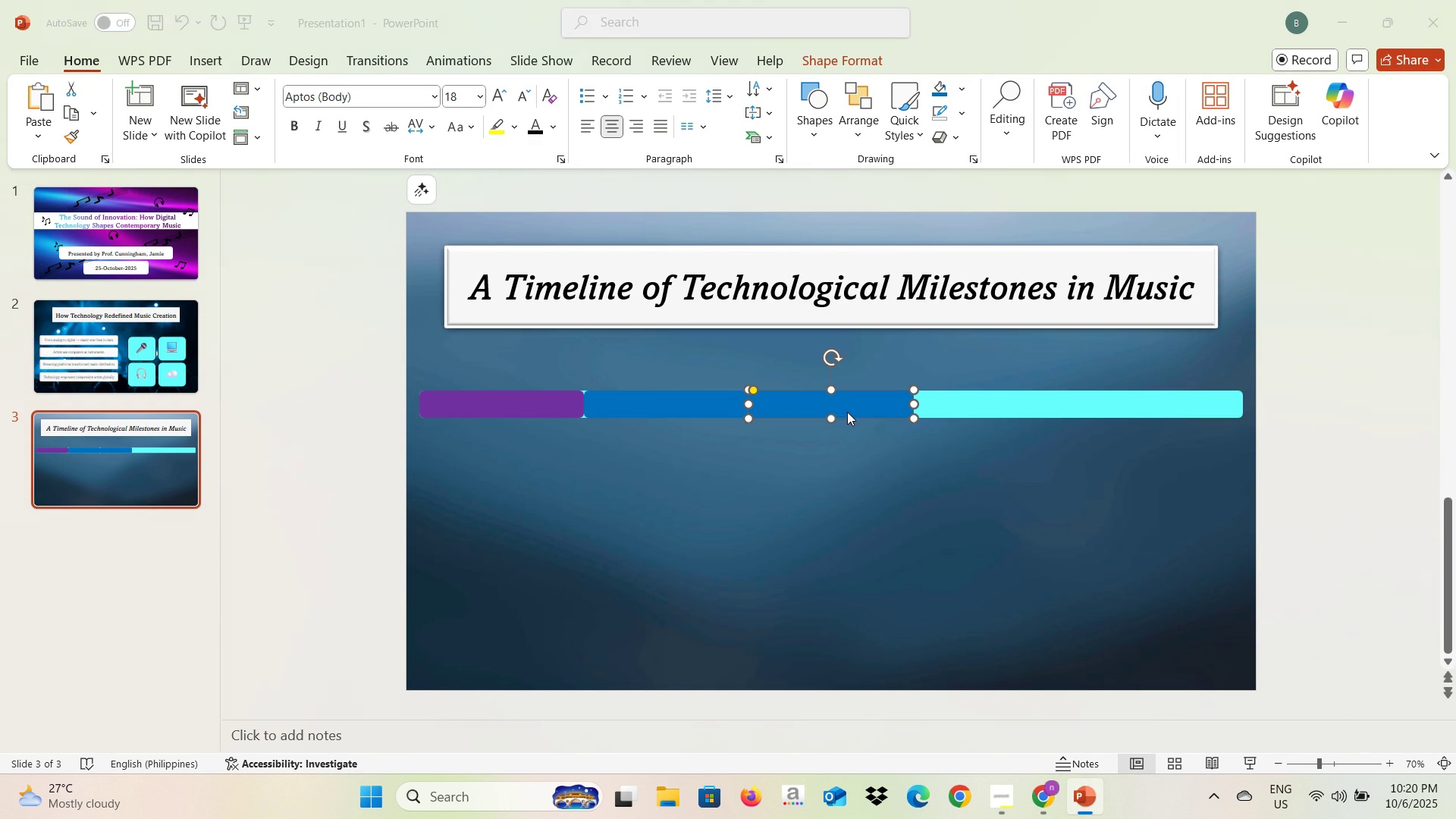 
key(Alt+Tab)
 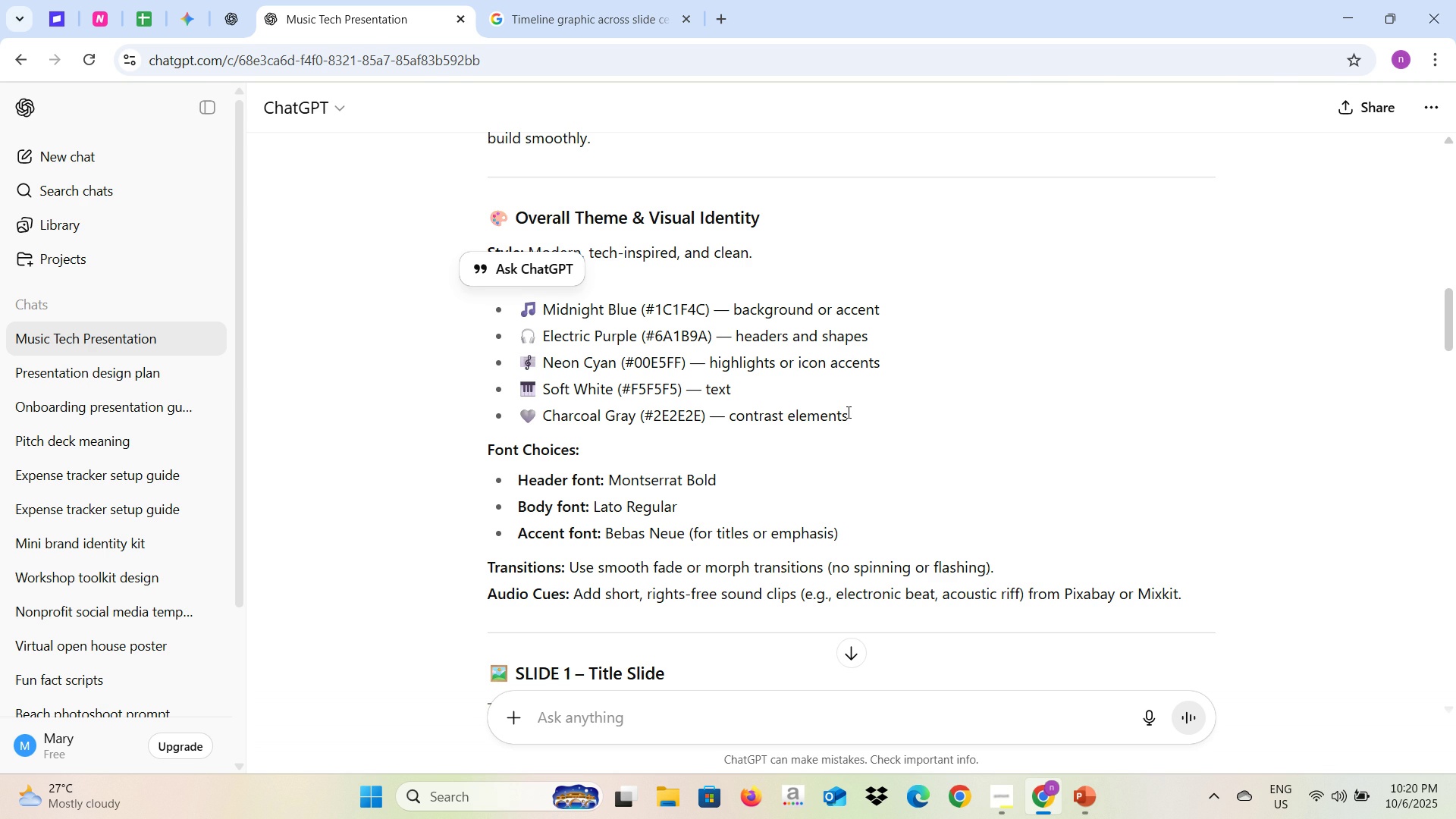 
key(Alt+AltLeft)
 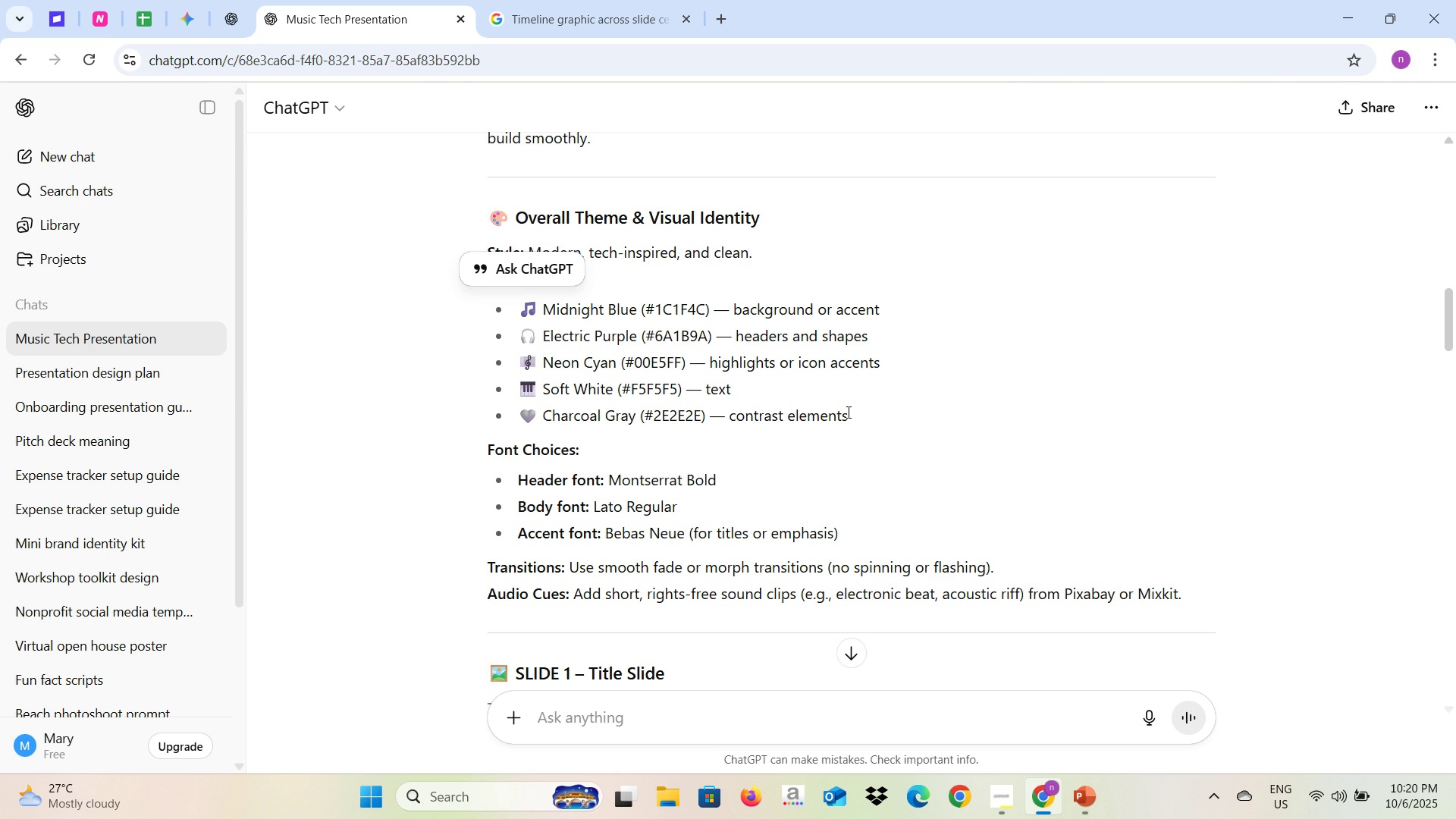 
key(Alt+Tab)
 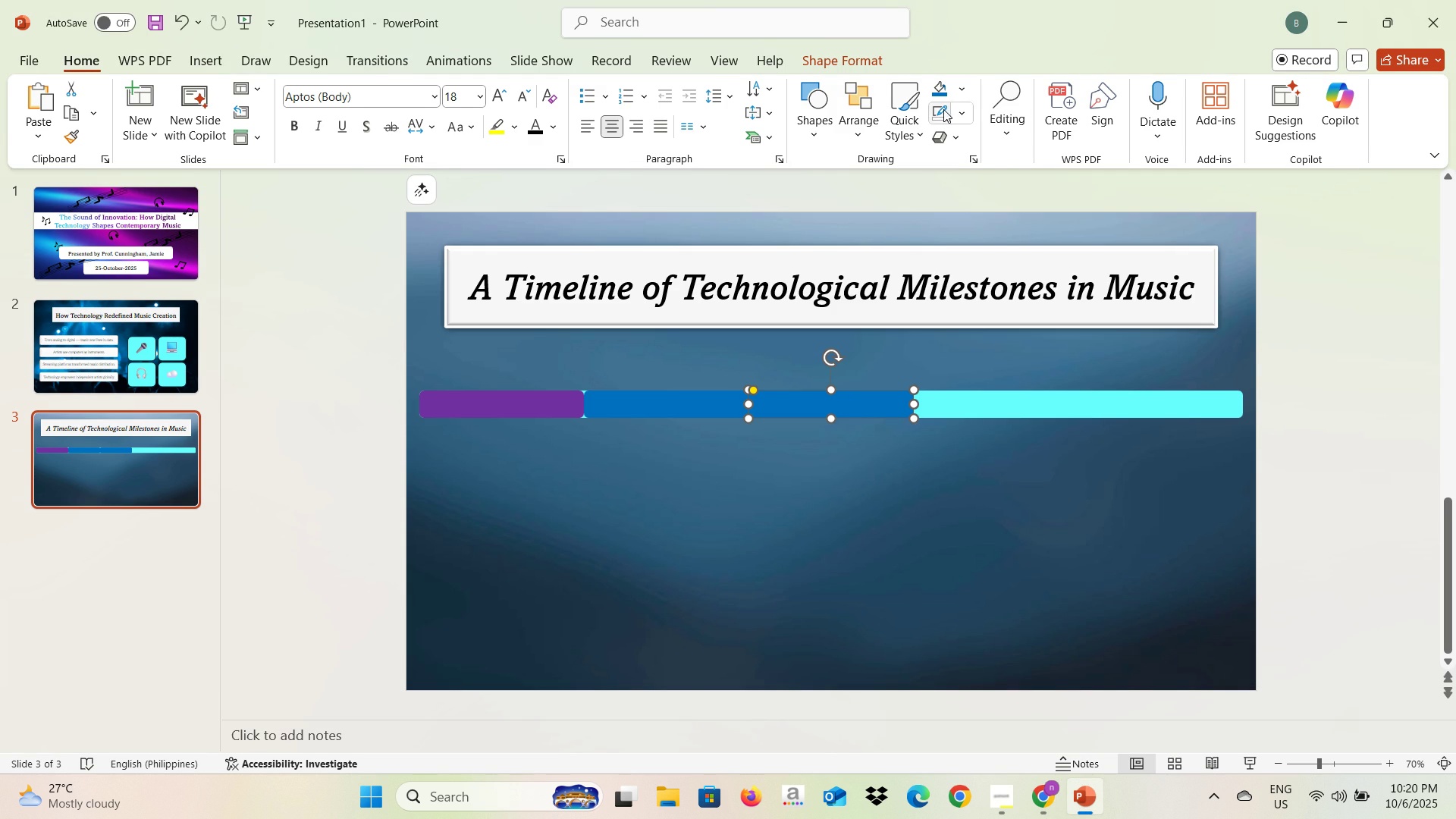 
left_click([960, 93])
 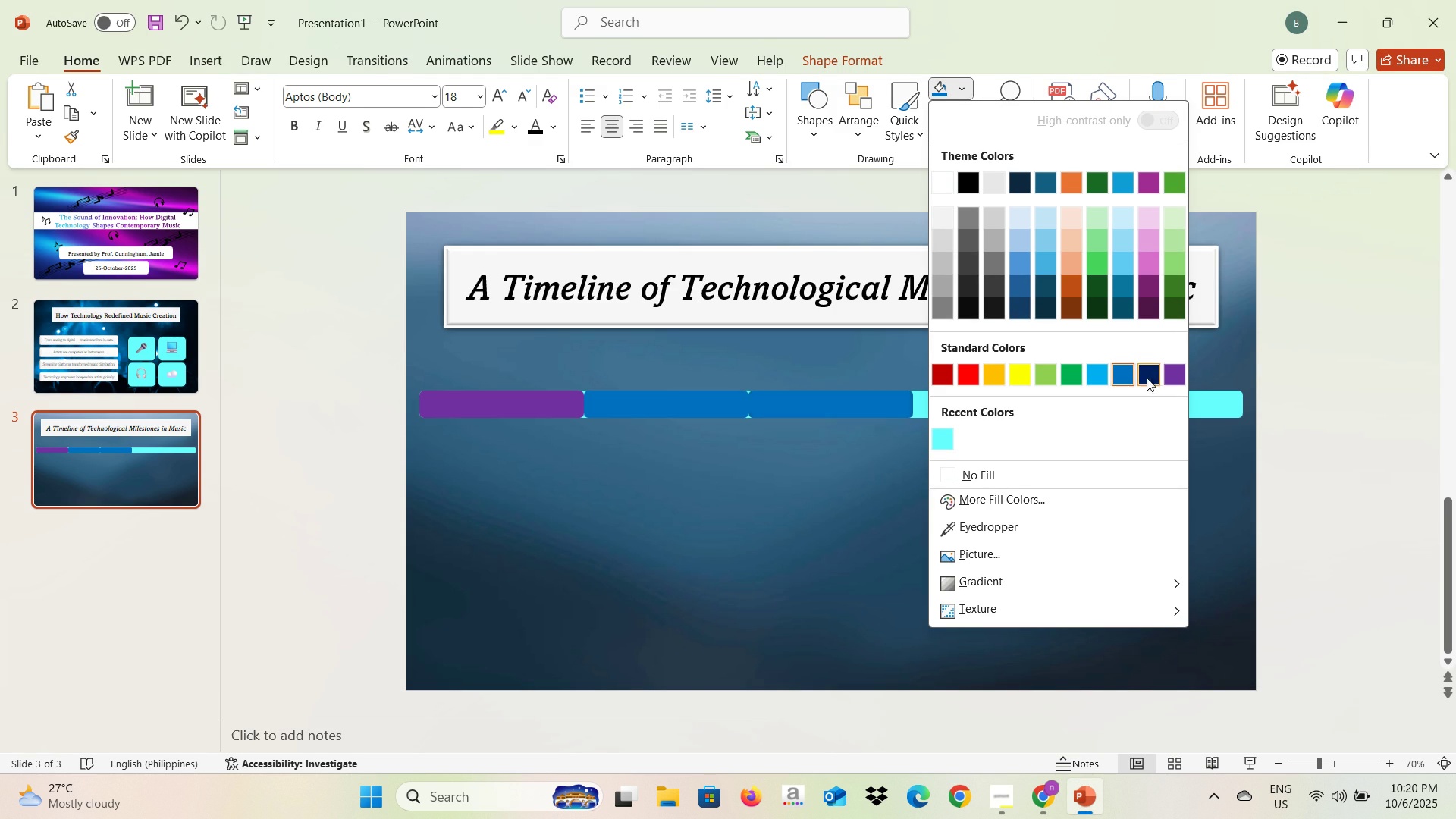 
left_click([1168, 371])
 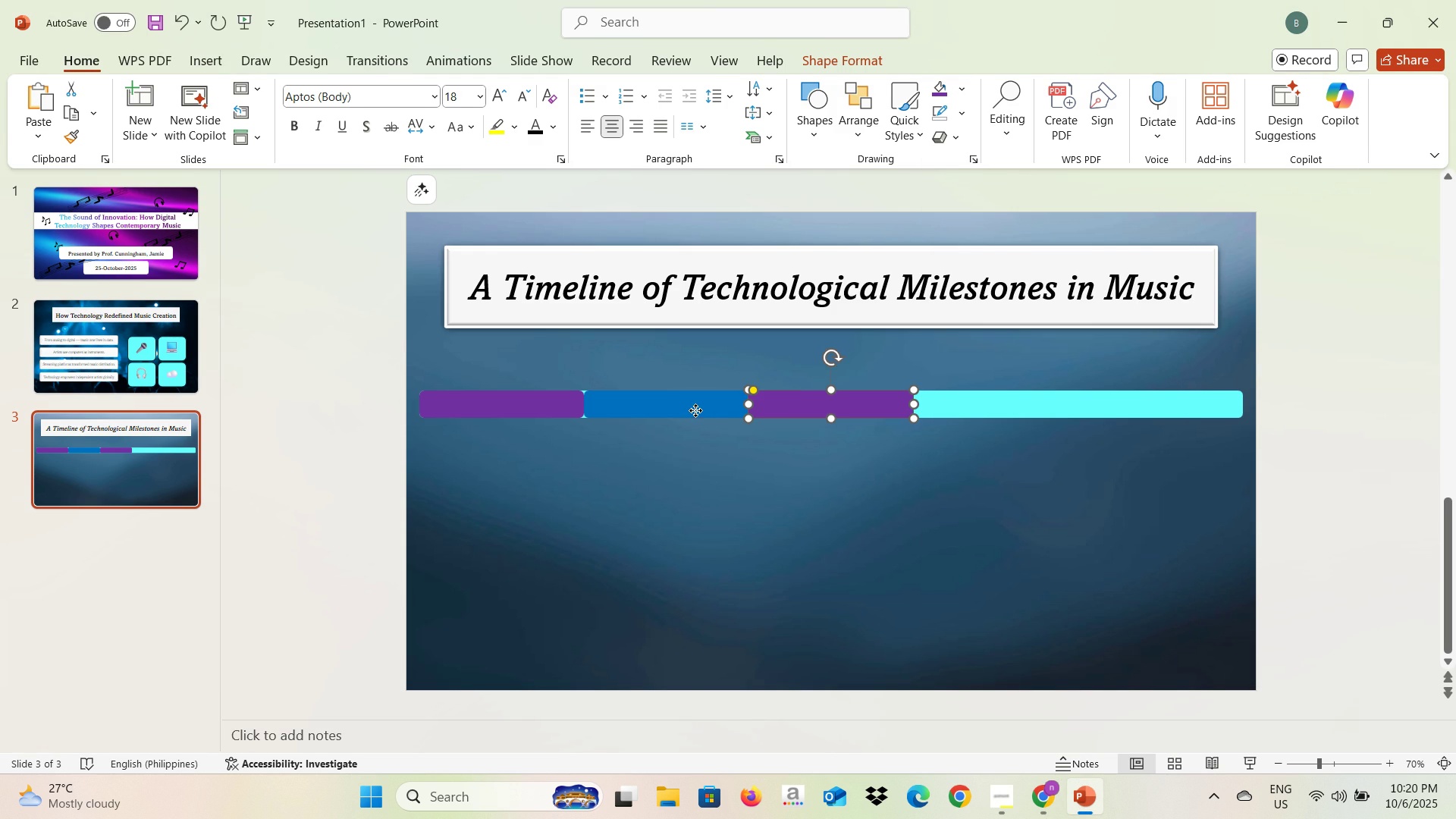 
left_click([695, 410])